 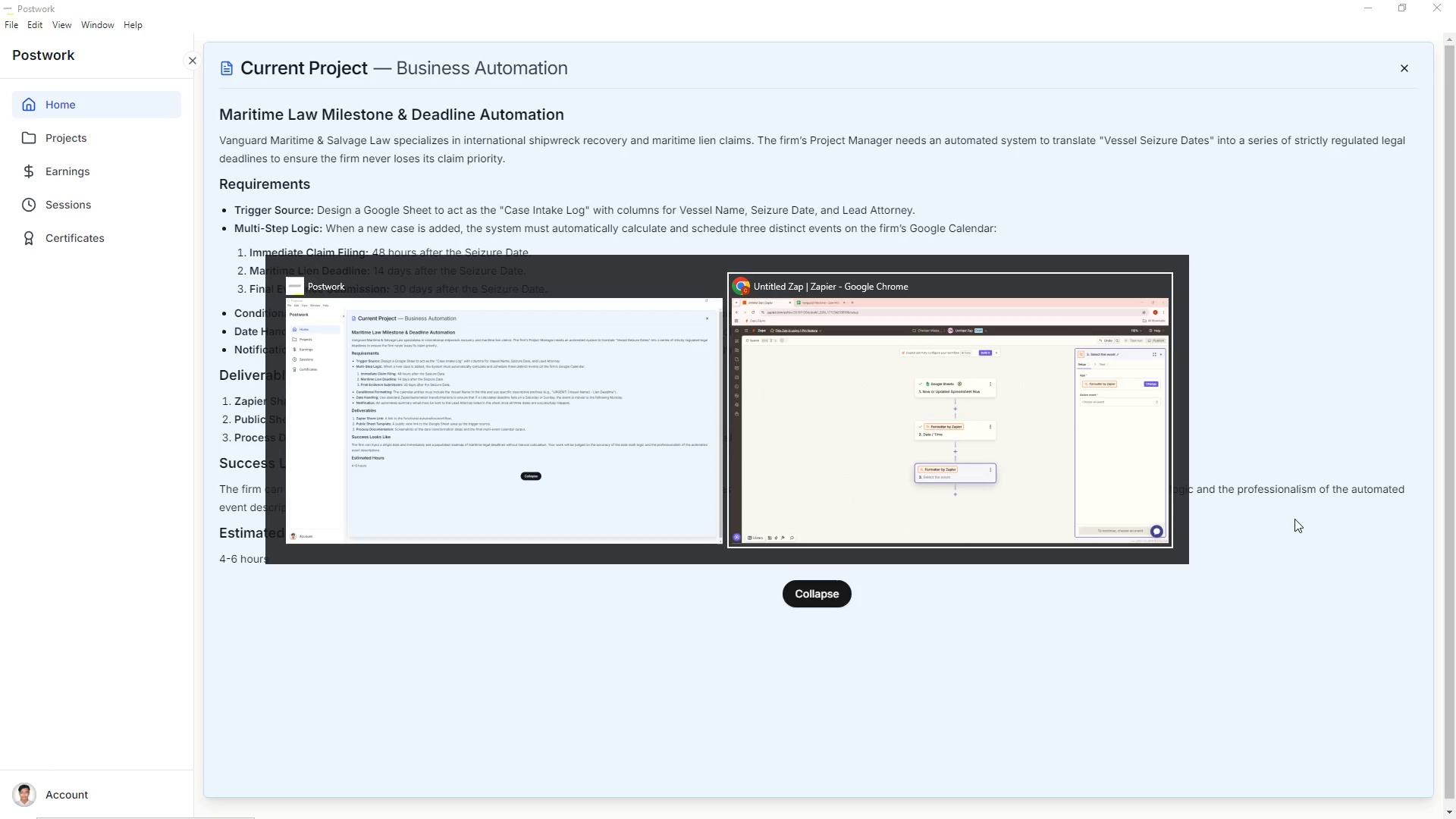 
key(Alt+Tab)
 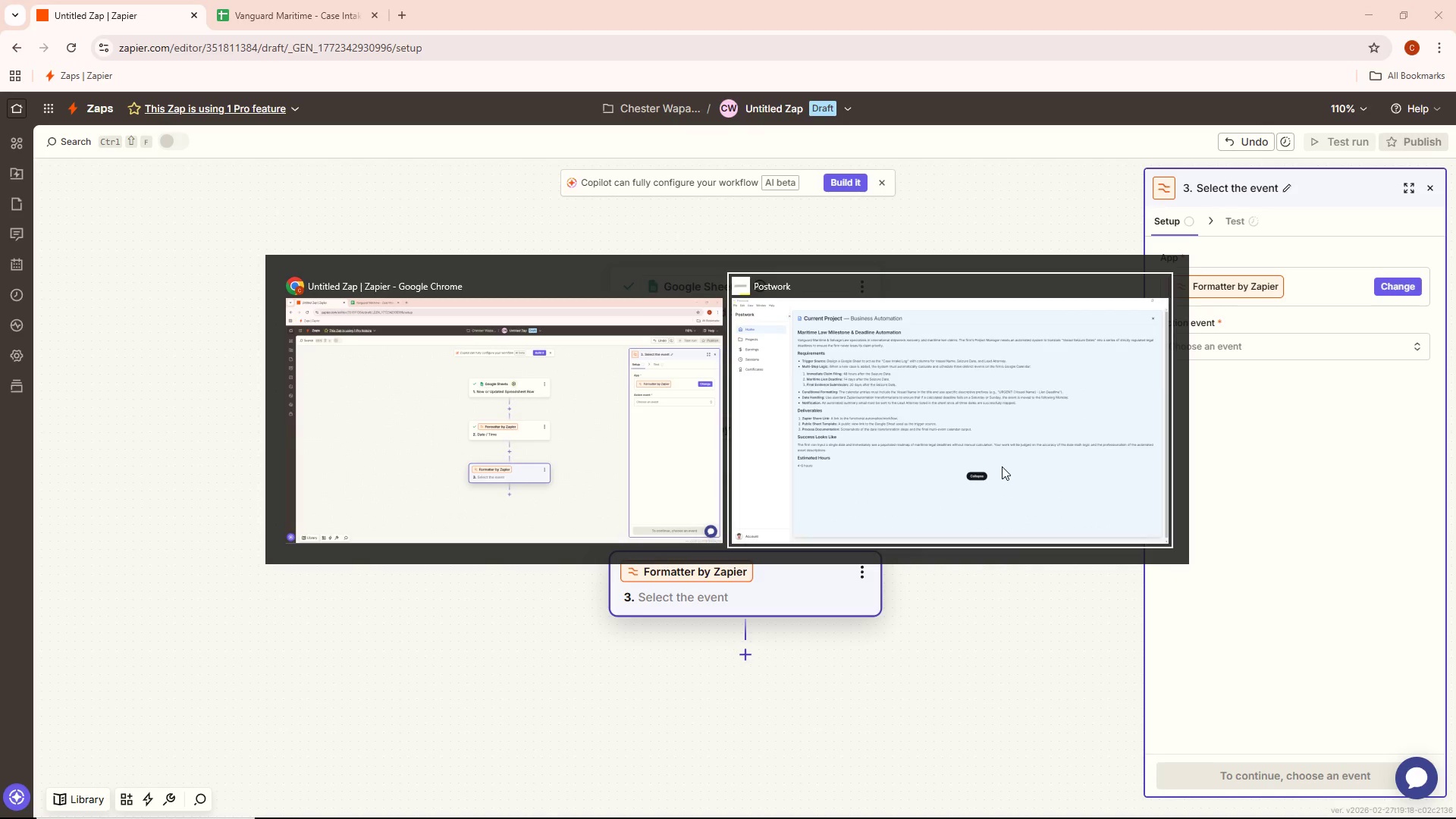 
key(Alt+Tab)
 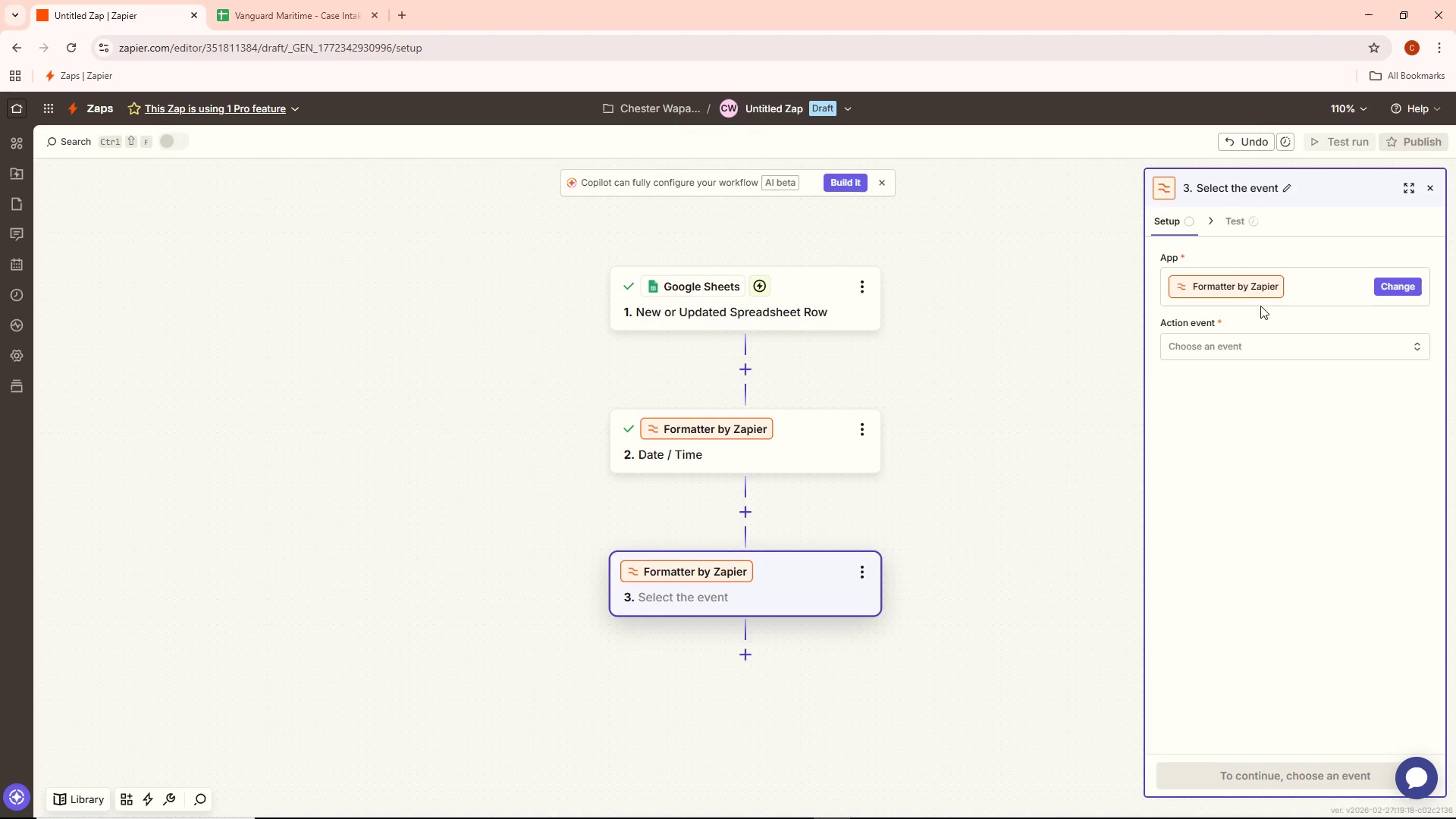 
left_click([1225, 347])
 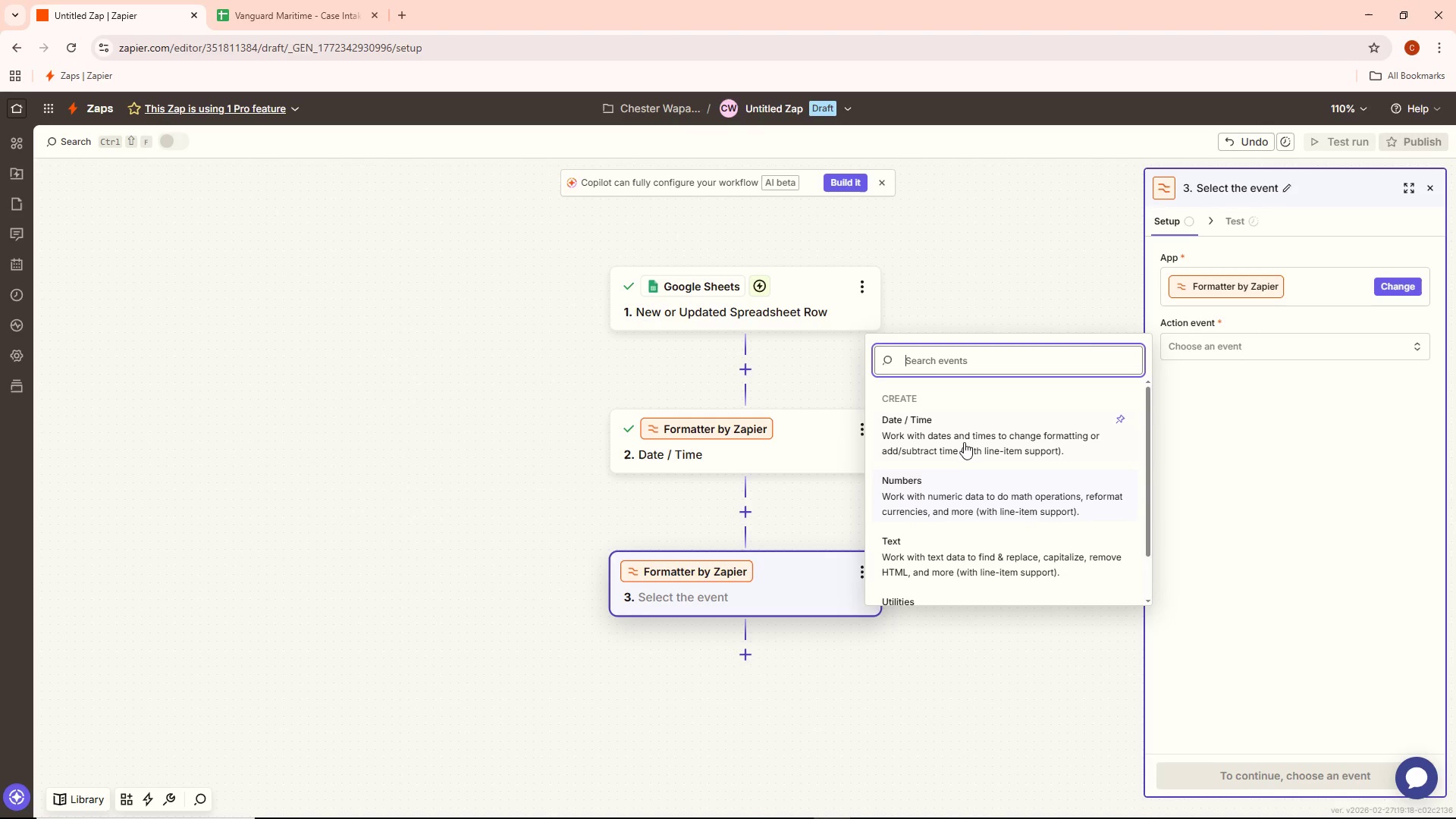 
left_click([968, 436])
 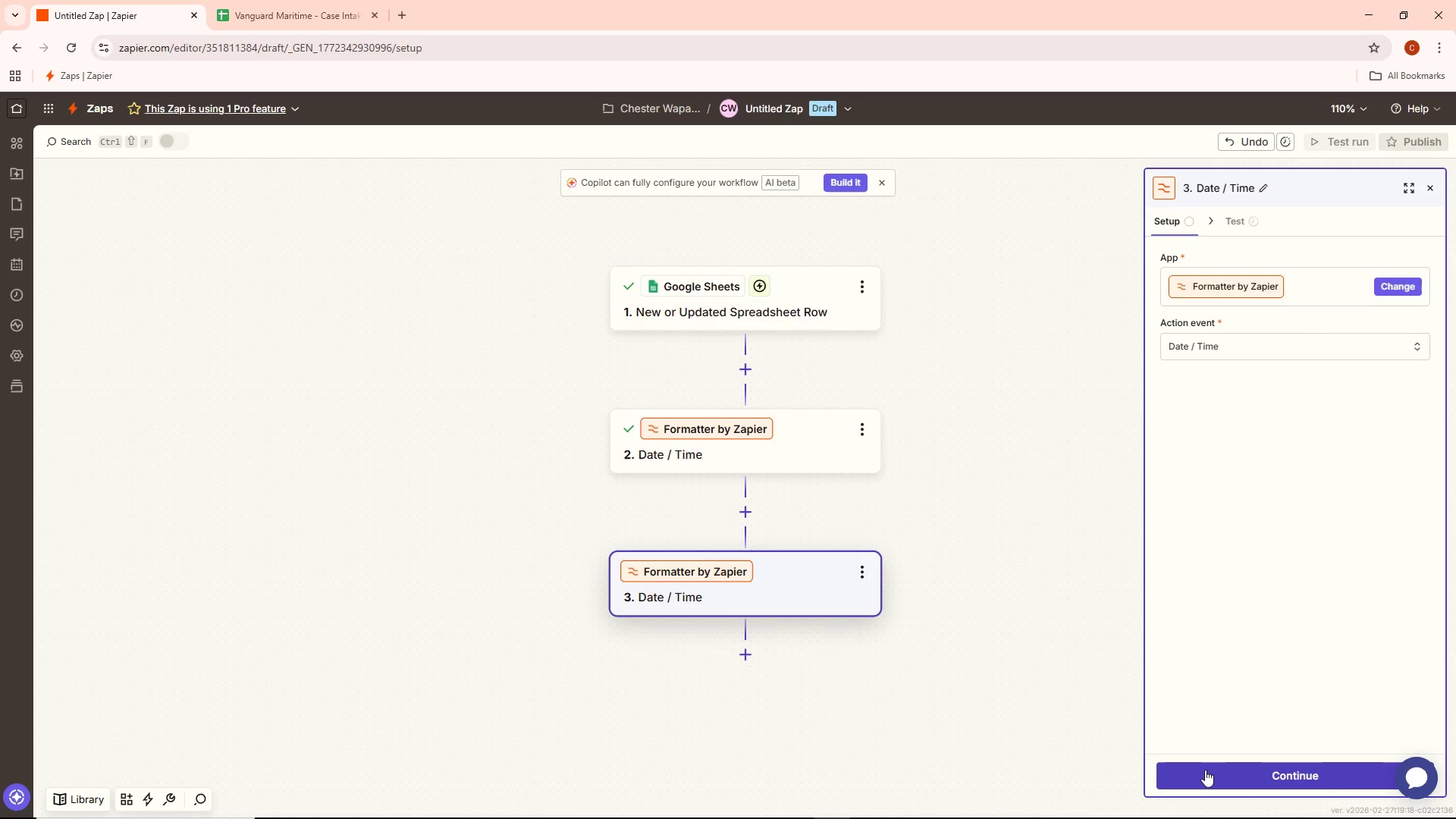 
left_click([1204, 769])
 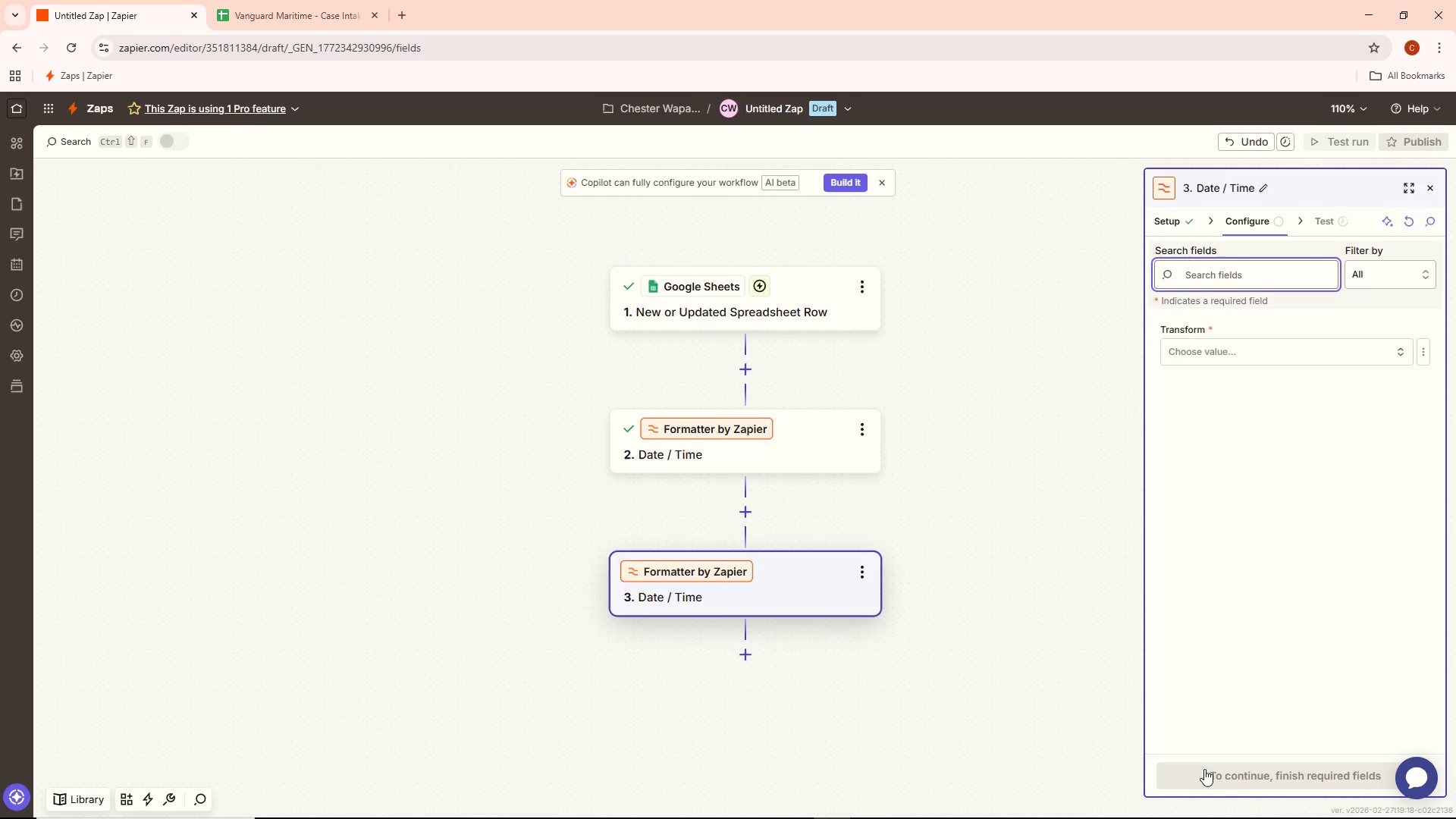 
wait(16.8)
 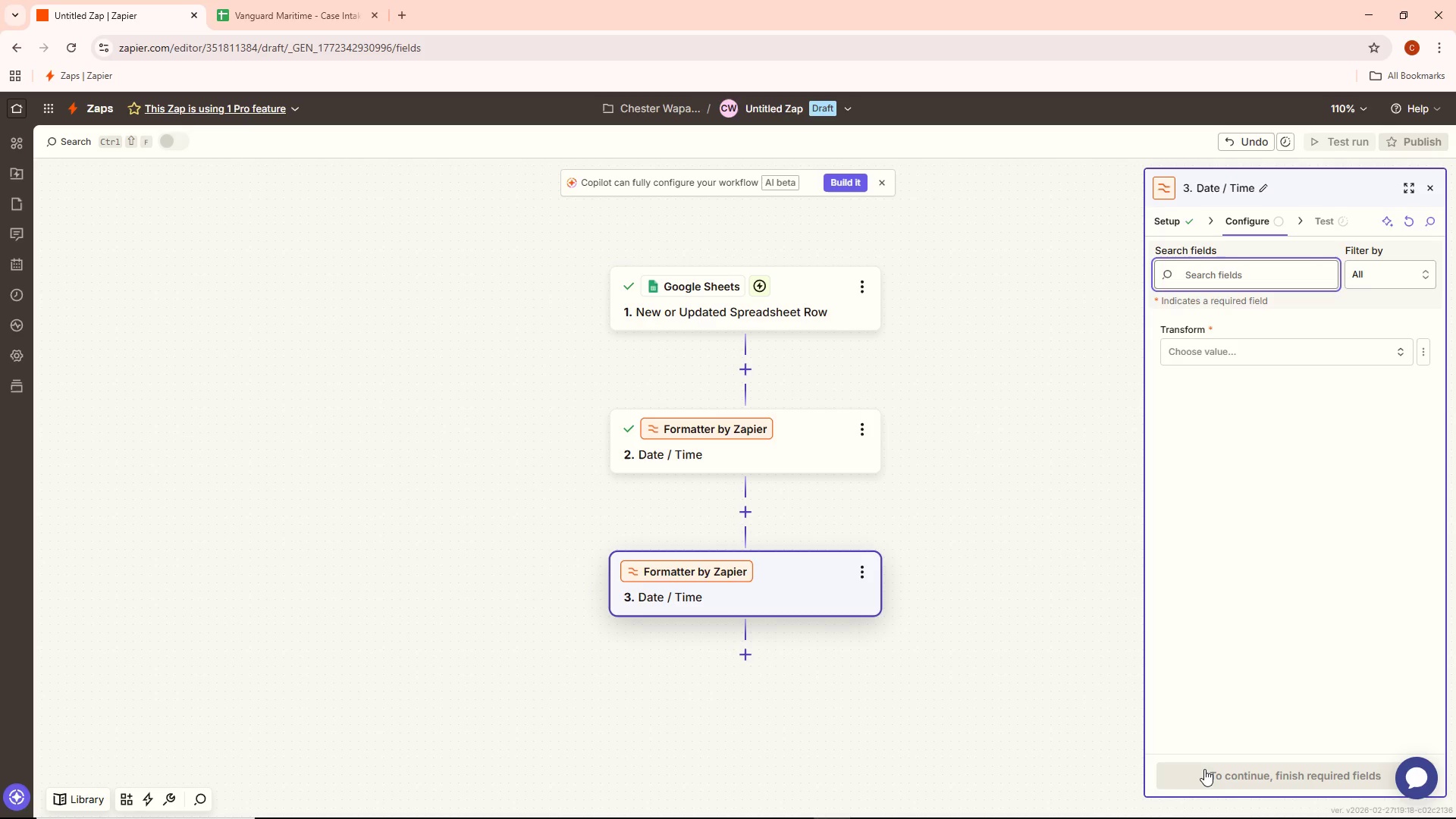 
double_click([798, 439])
 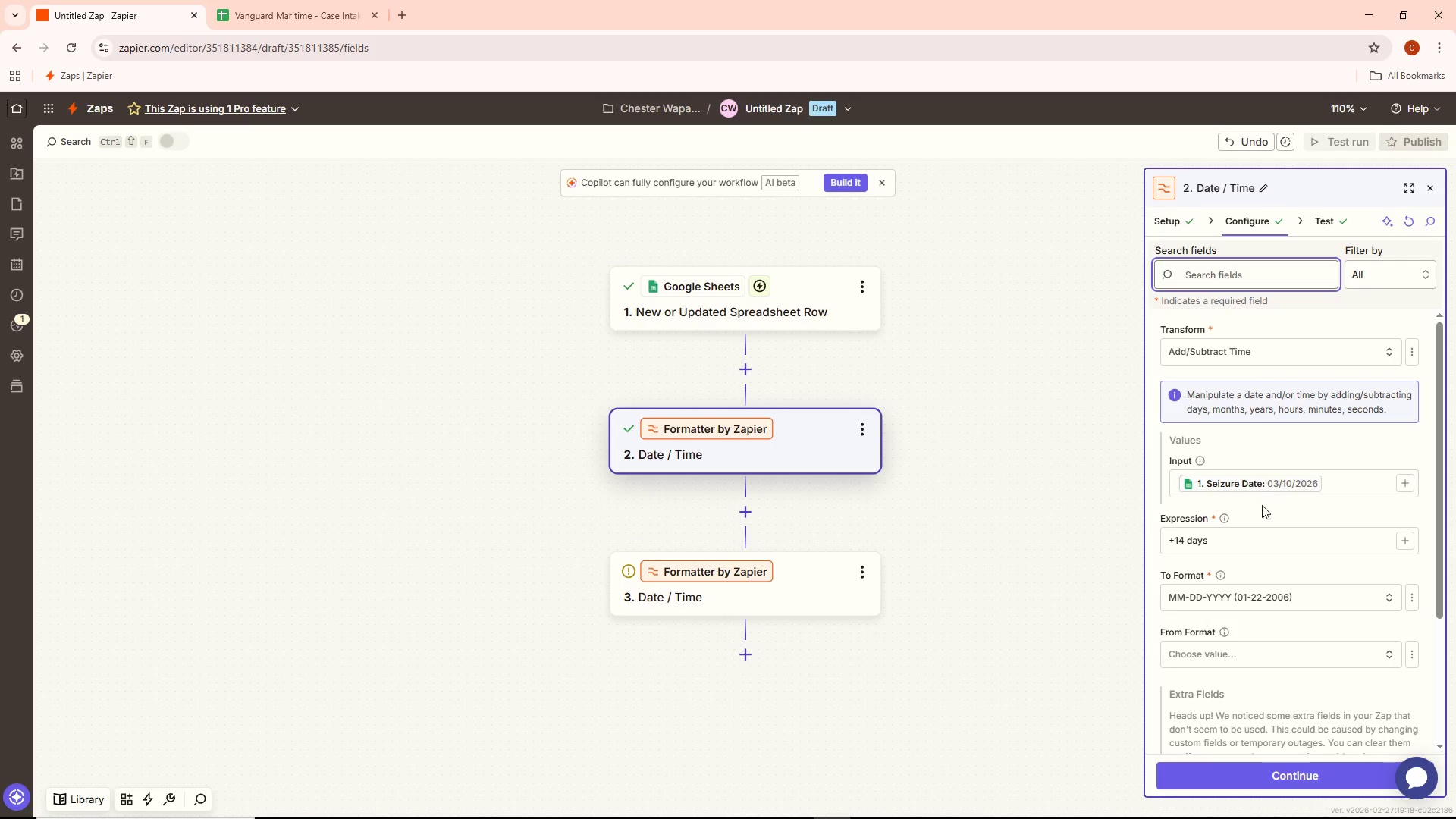 
left_click([1200, 543])
 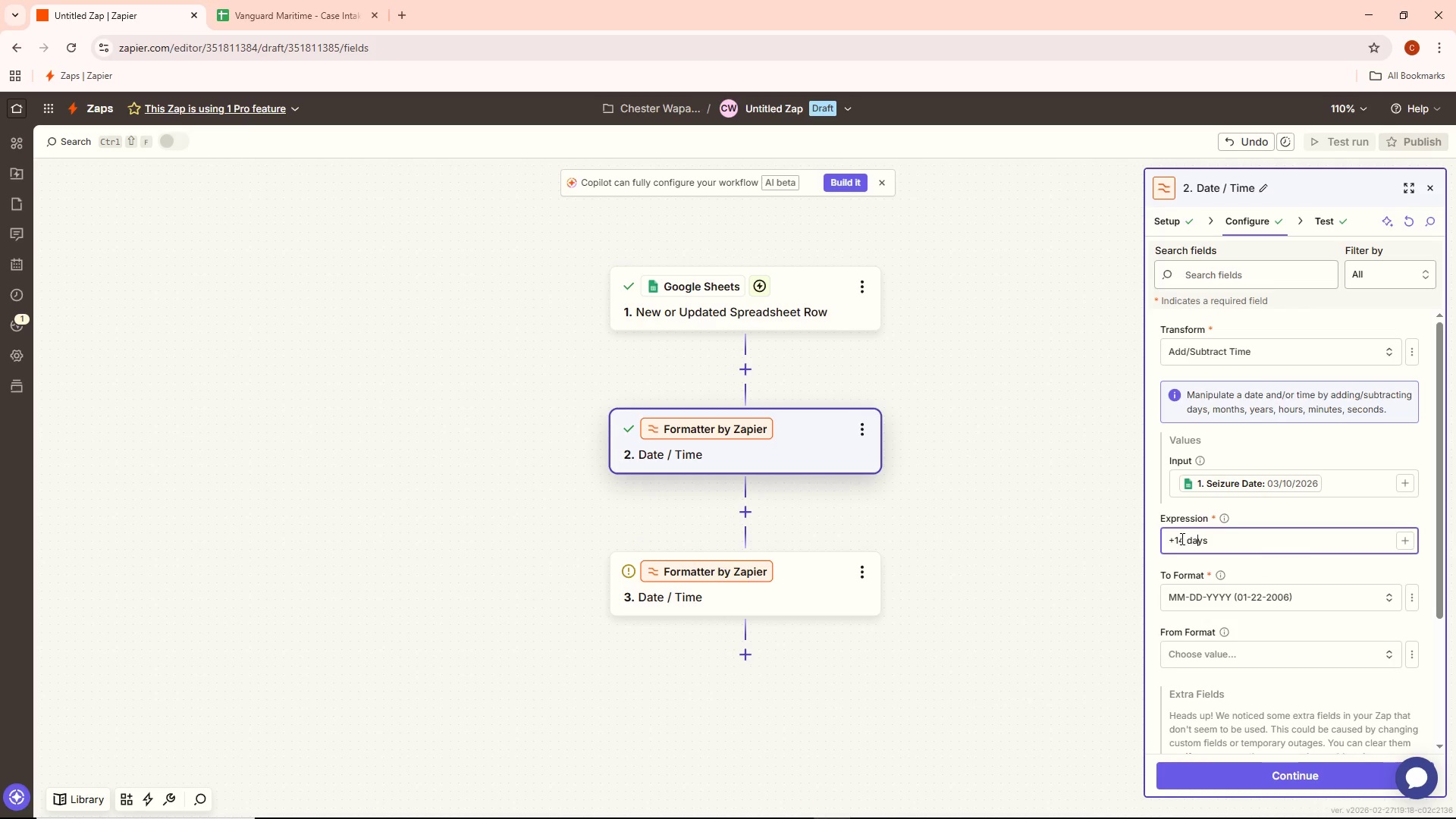 
left_click_drag(start_coordinate=[1178, 538], to_coordinate=[1228, 539])
 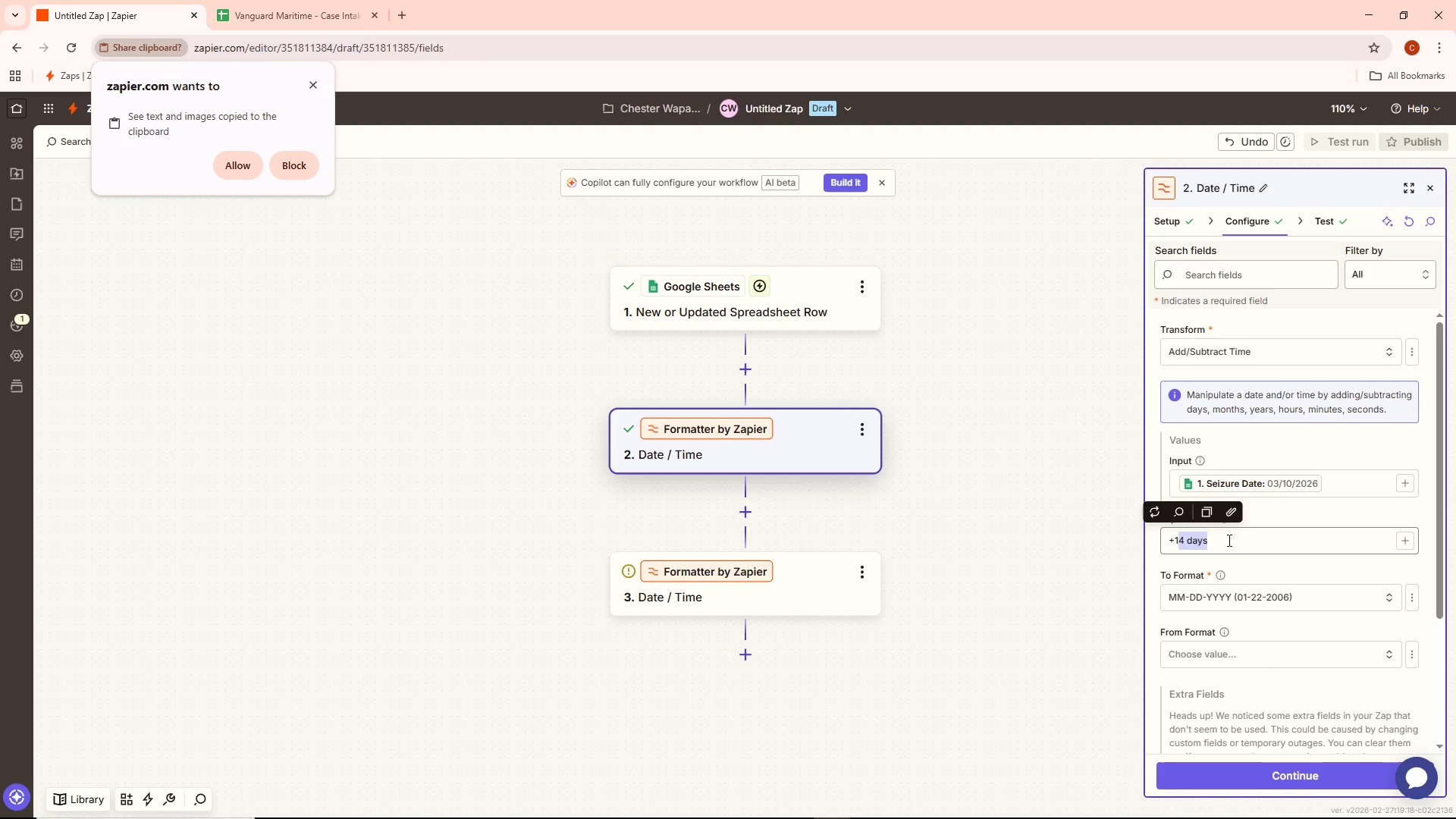 
key(Backspace)
 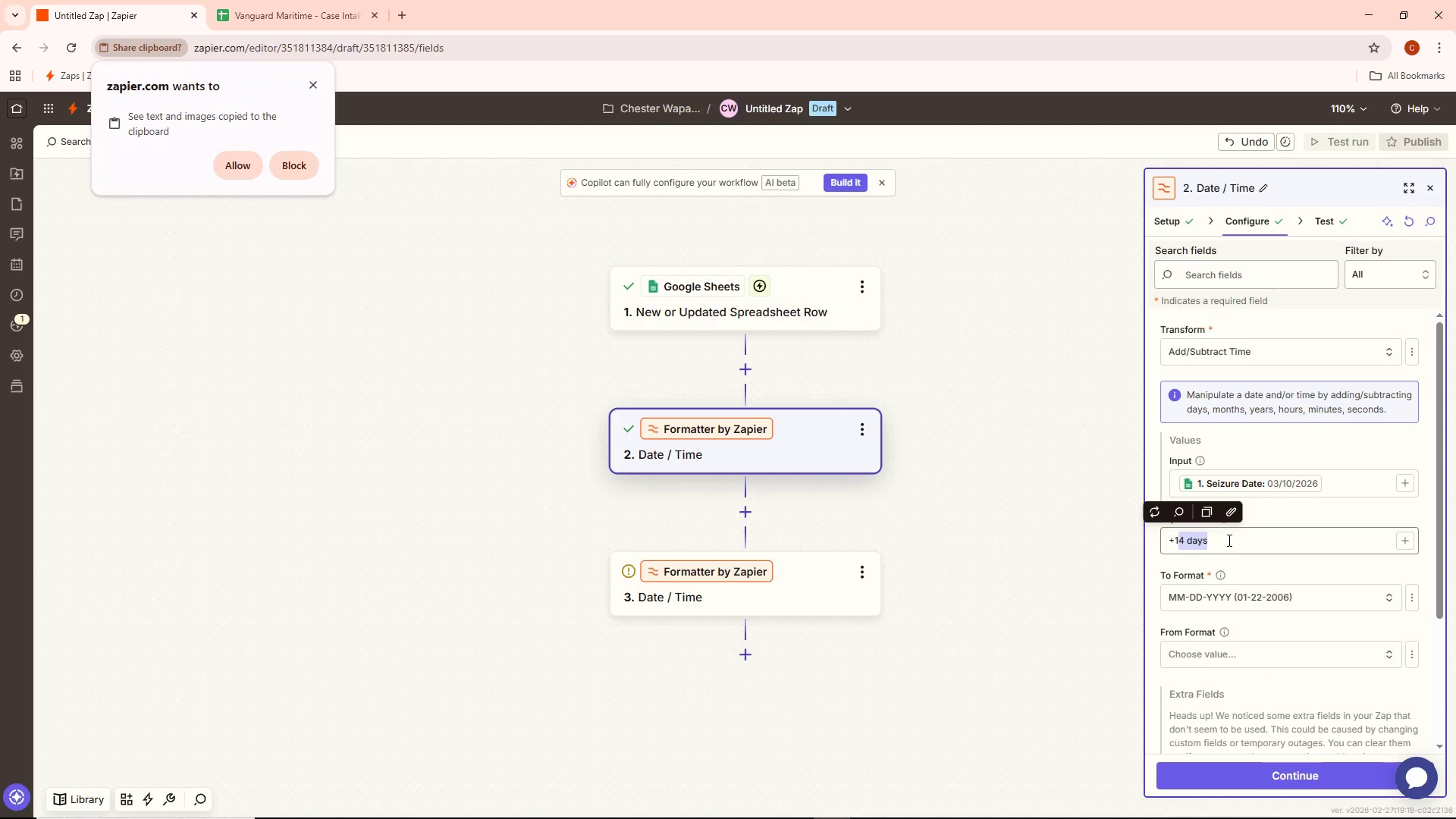 
left_click([1228, 540])
 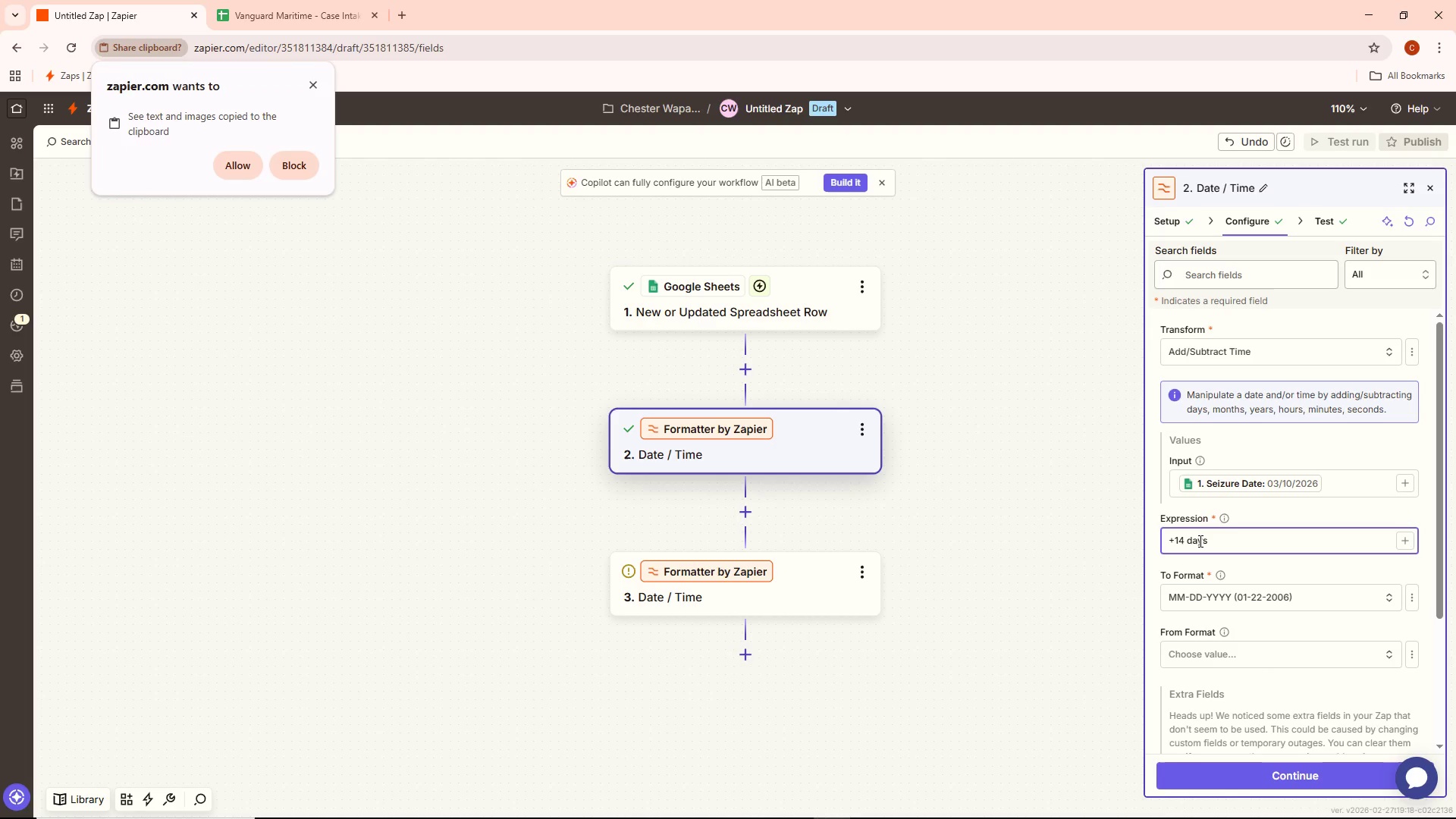 
key(Backspace)
 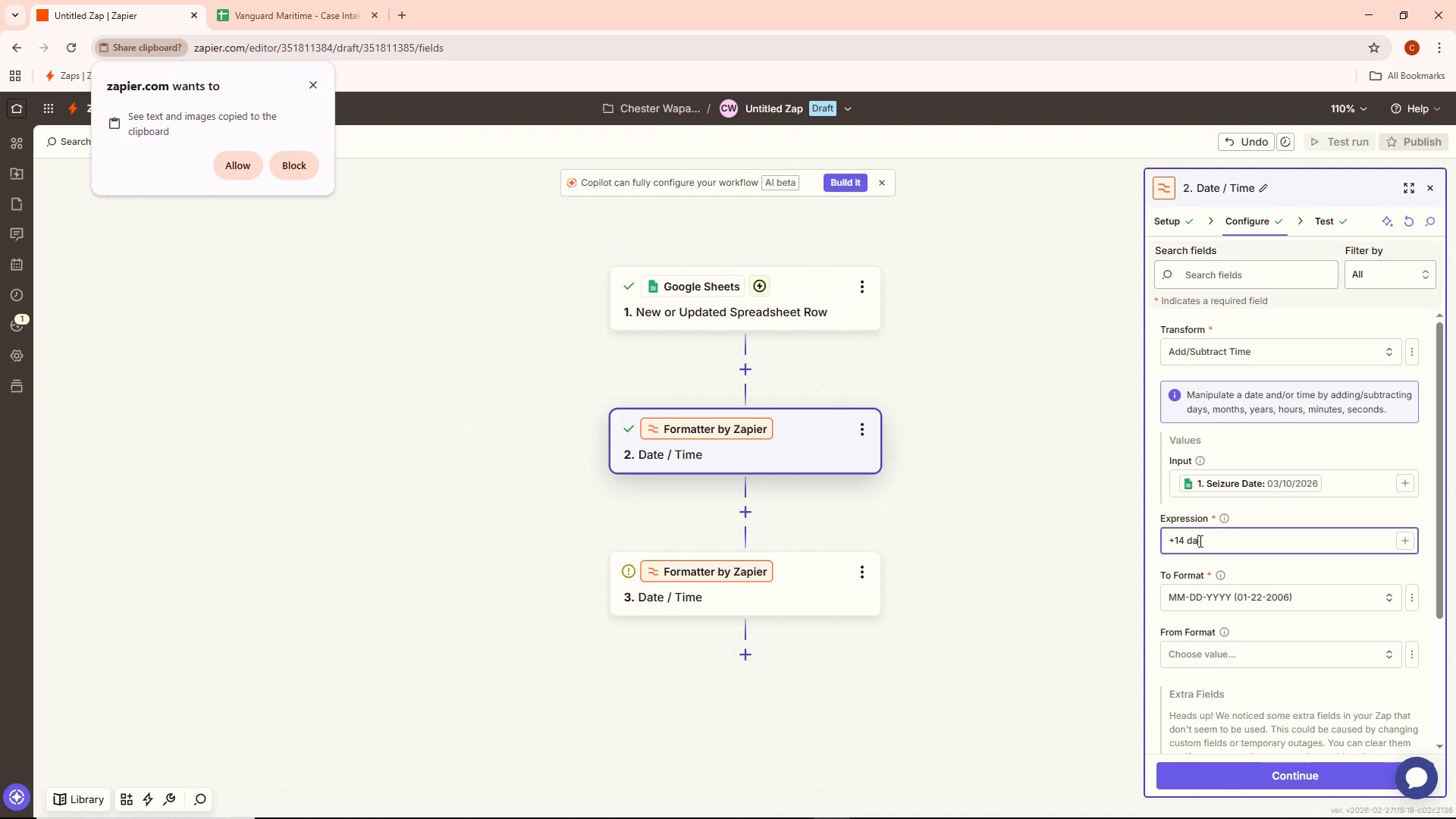 
key(Backspace)
 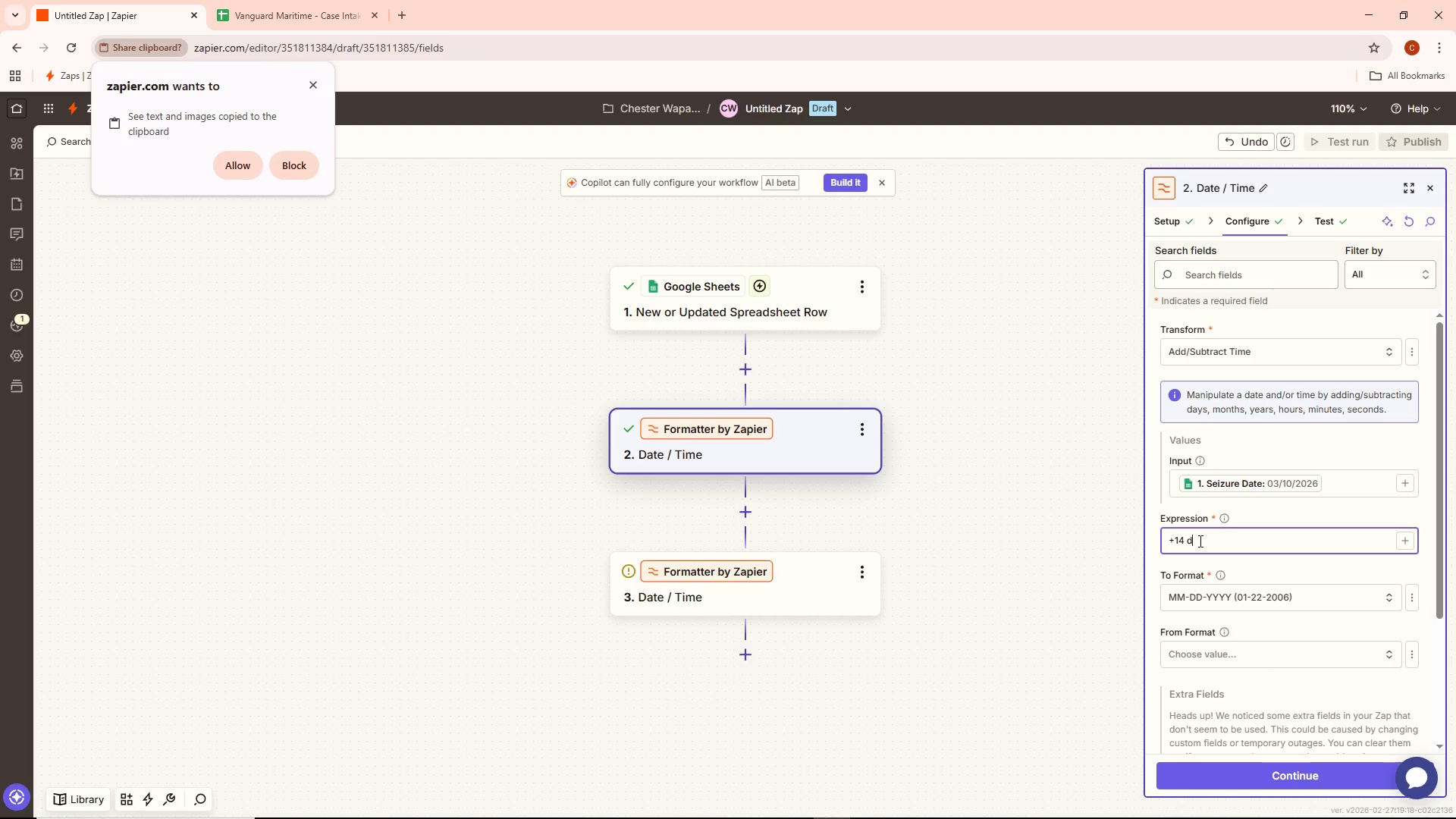 
key(Backspace)
 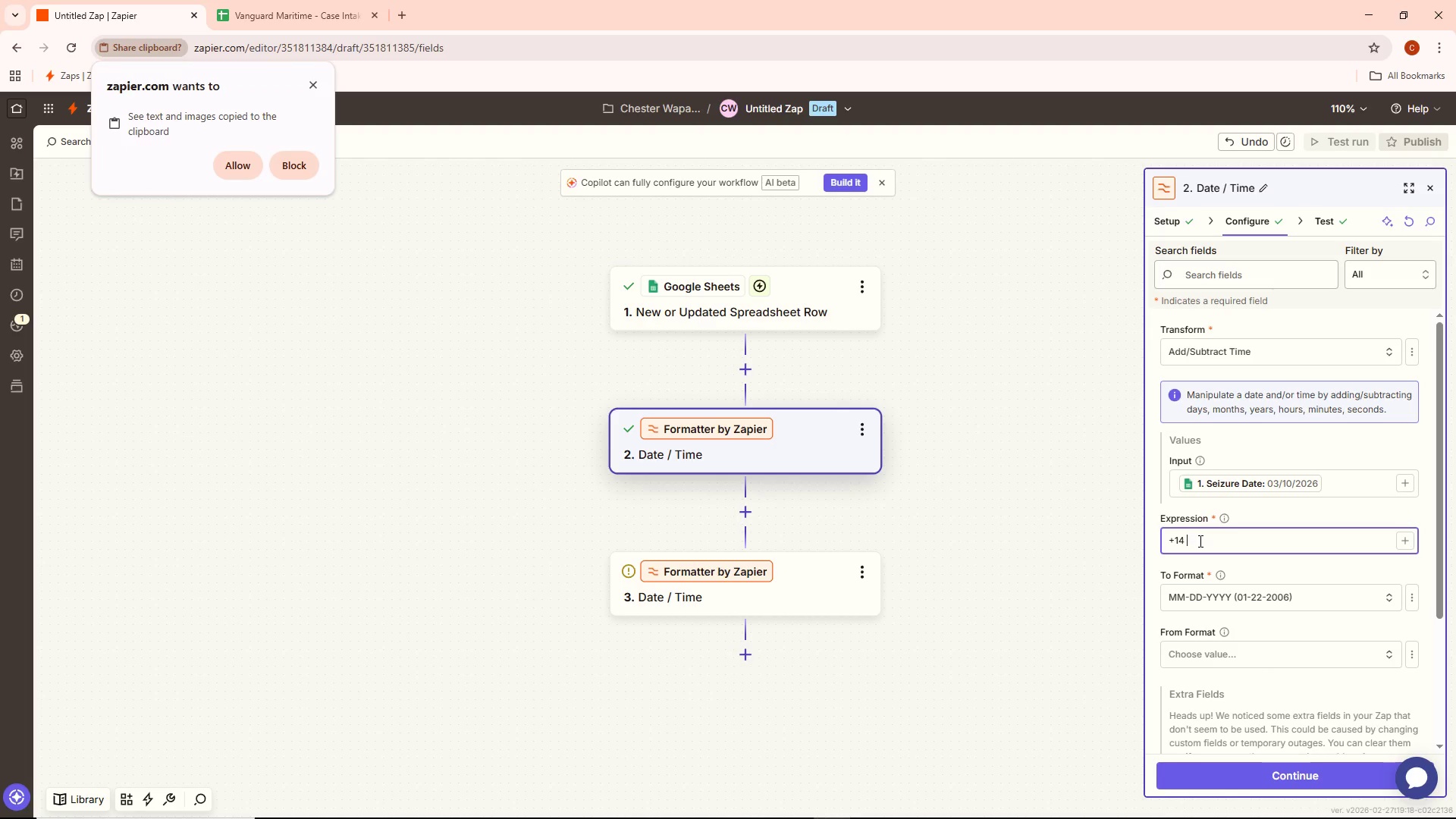 
key(Backspace)
 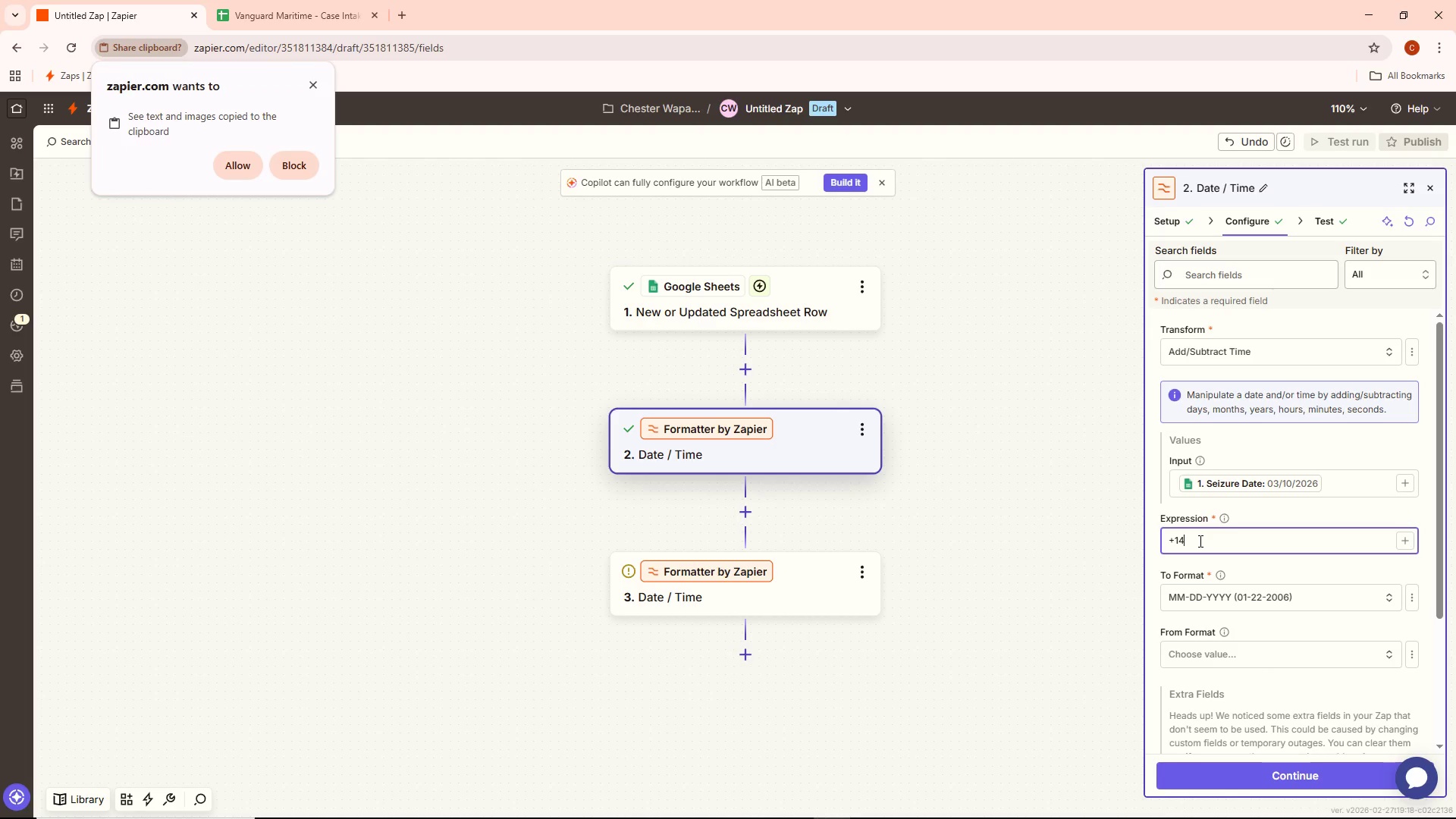 
key(Backspace)
 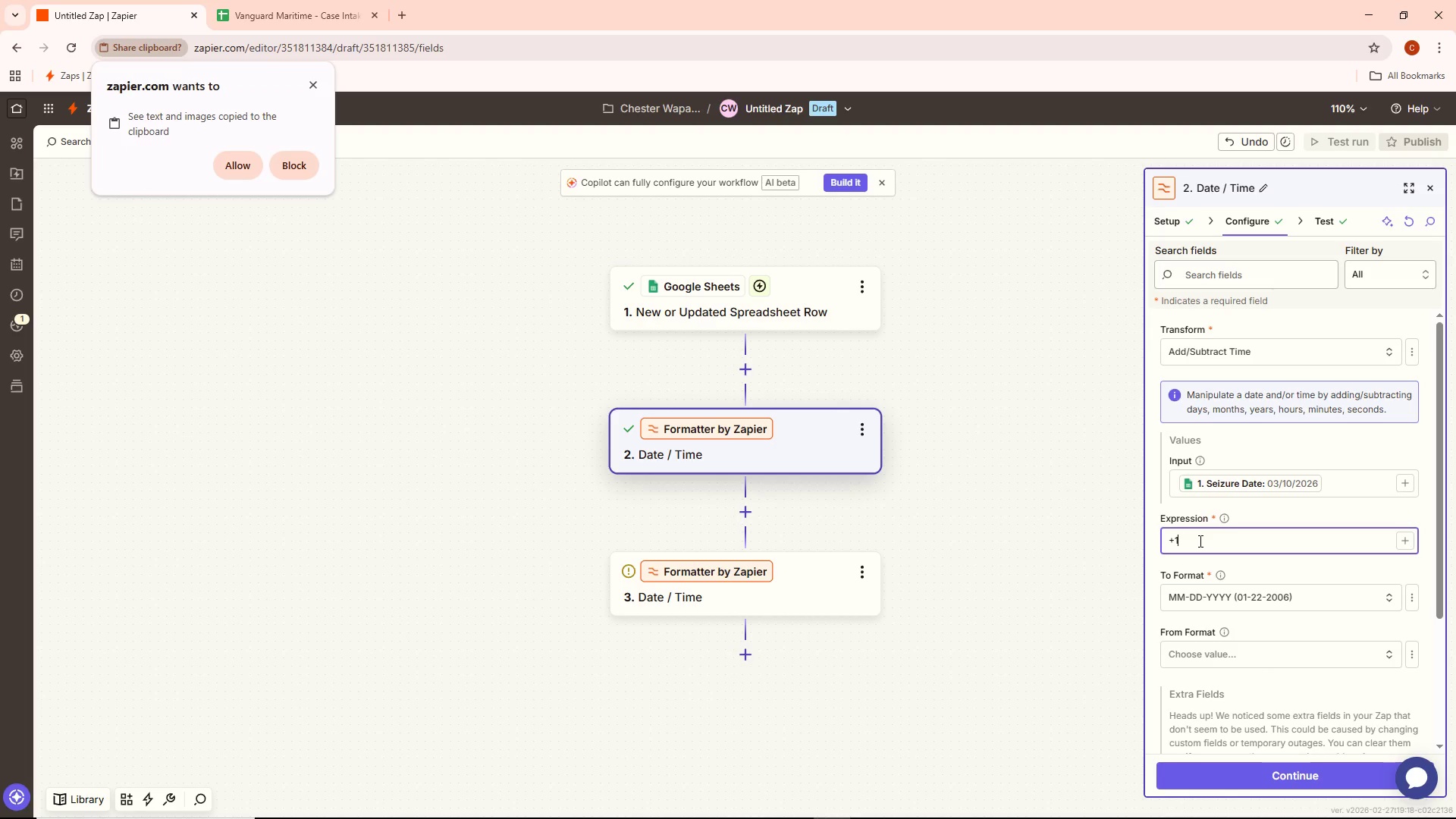 
key(Backspace)
 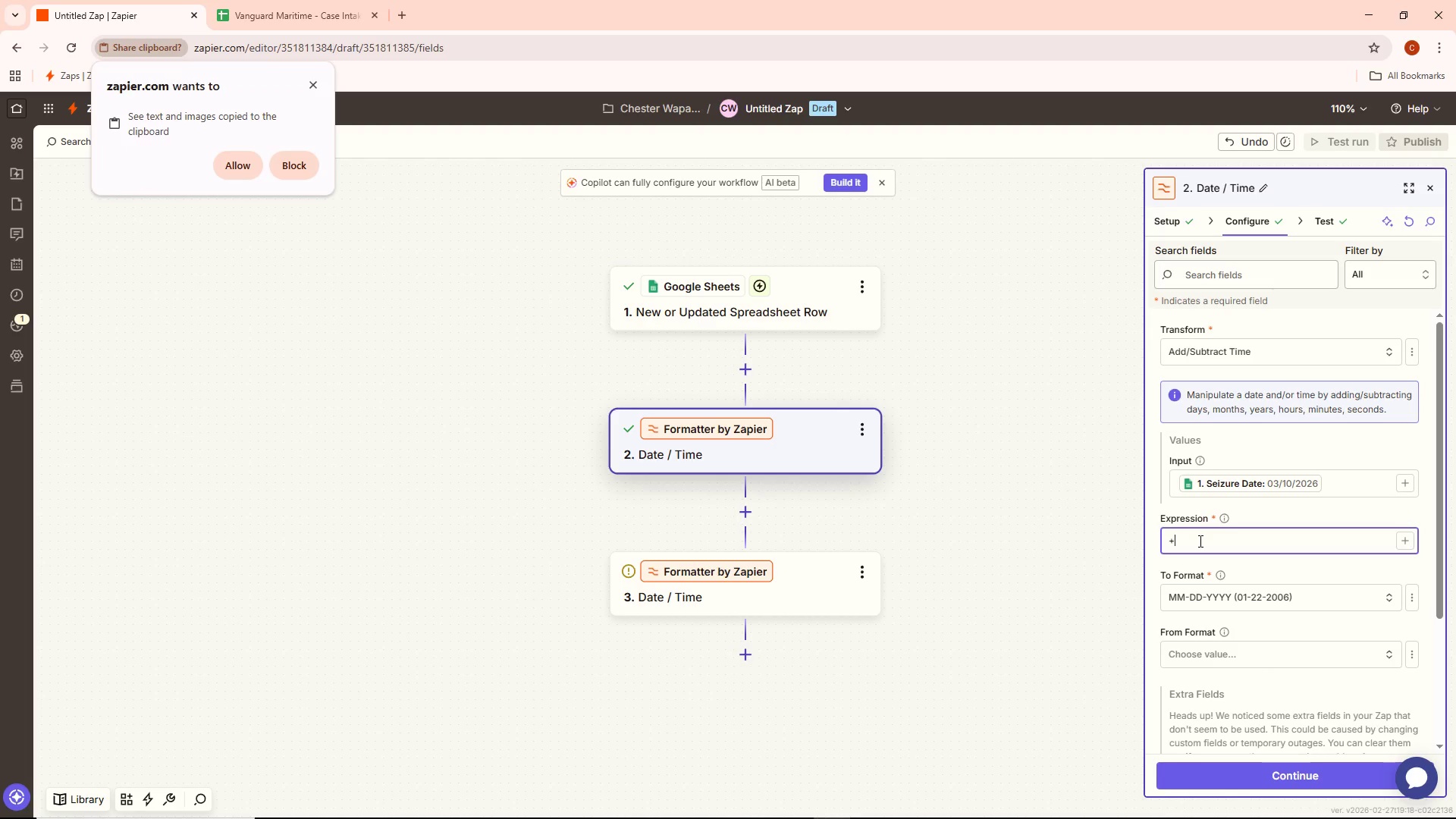 
key(Backspace)
 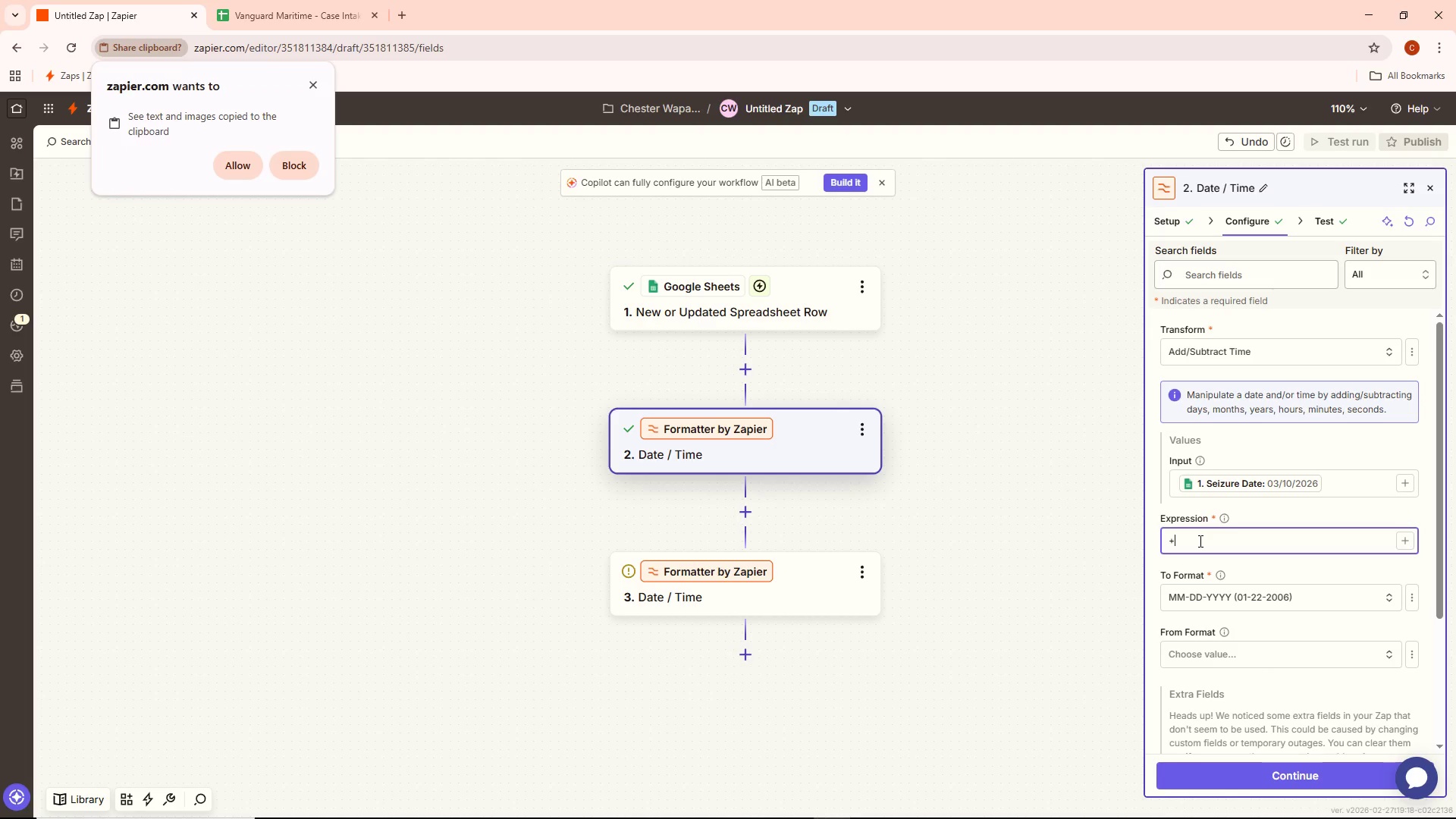 
type(48 hours)
 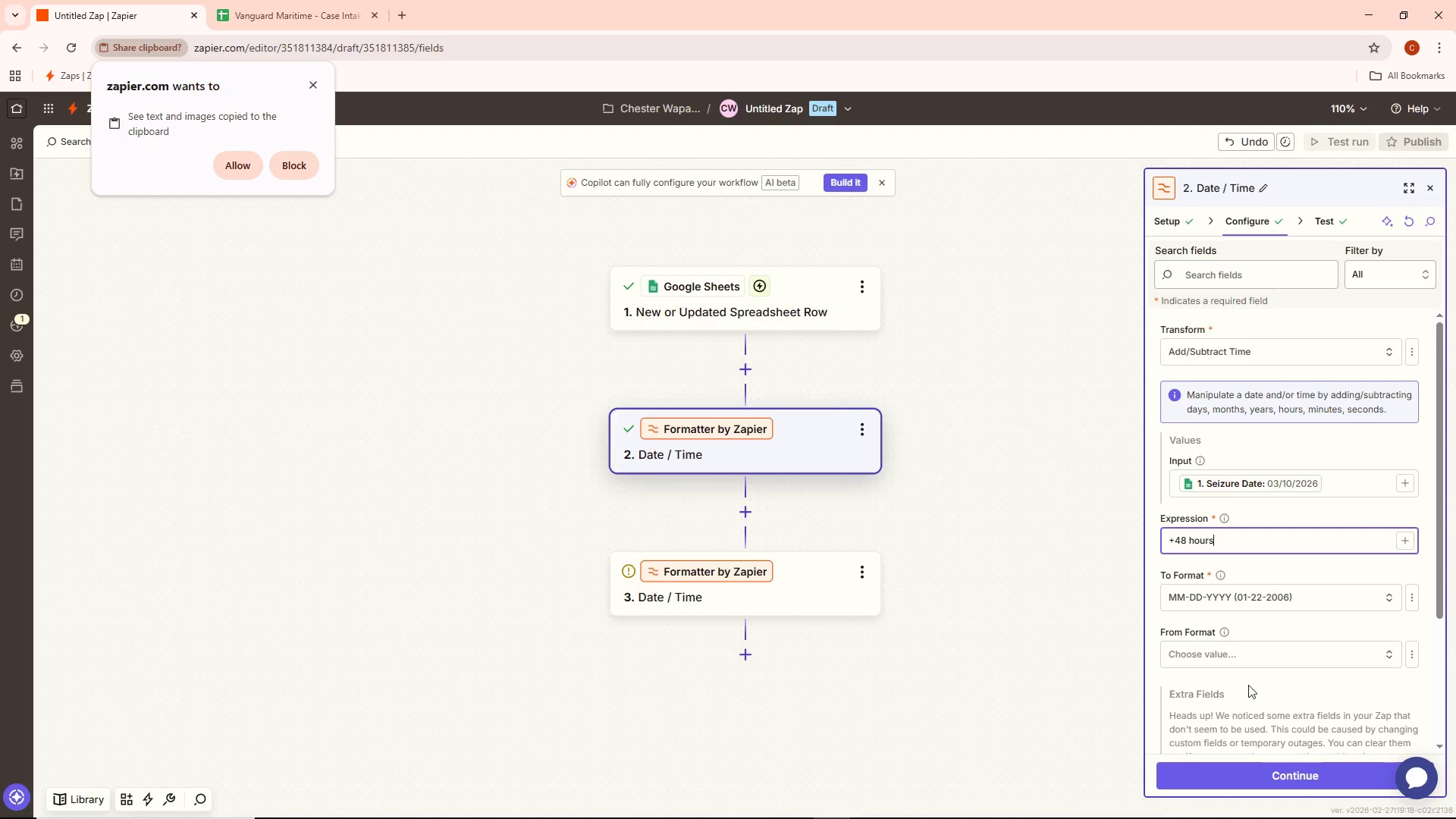 
left_click([1238, 772])
 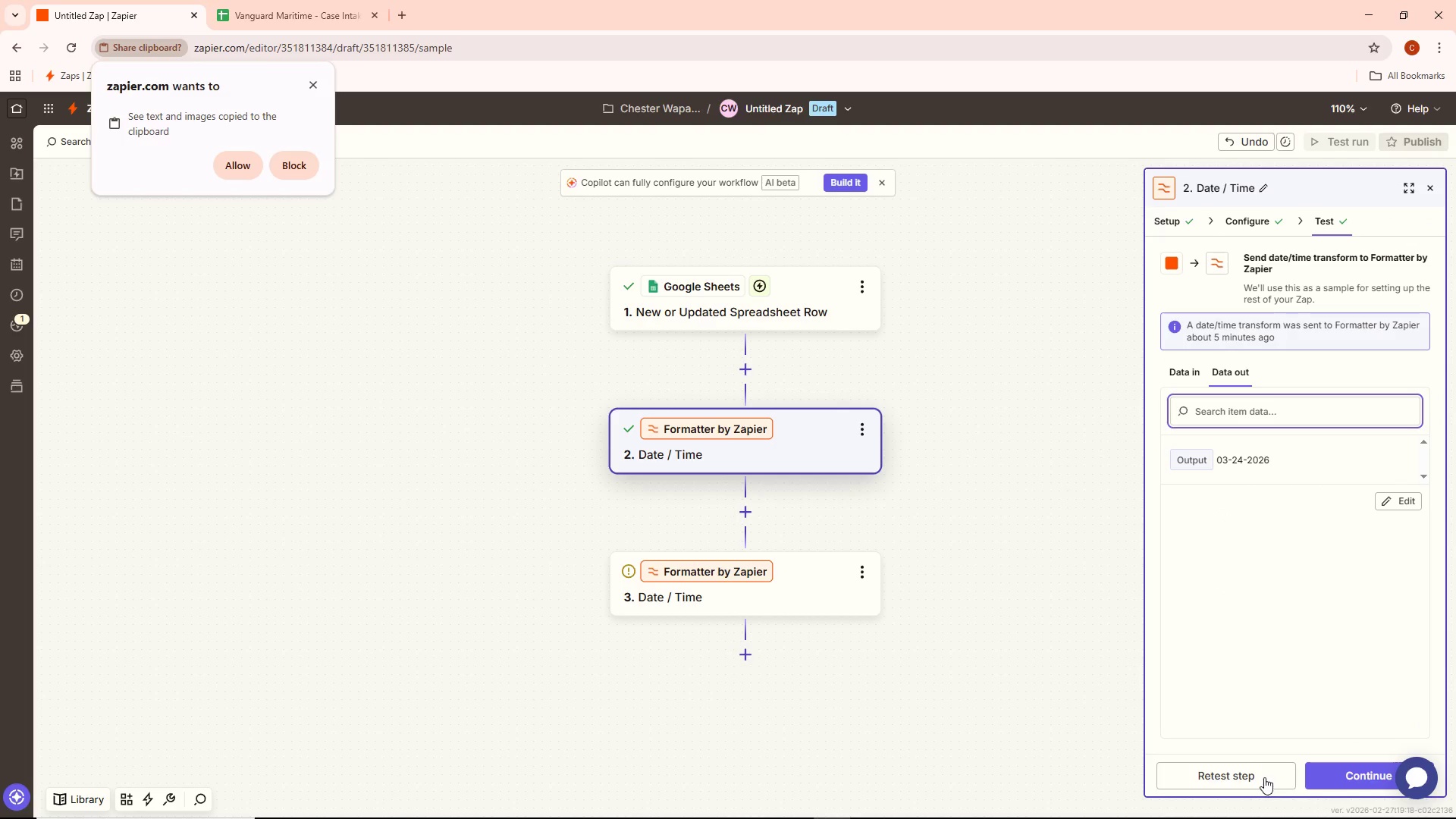 
left_click([1263, 774])
 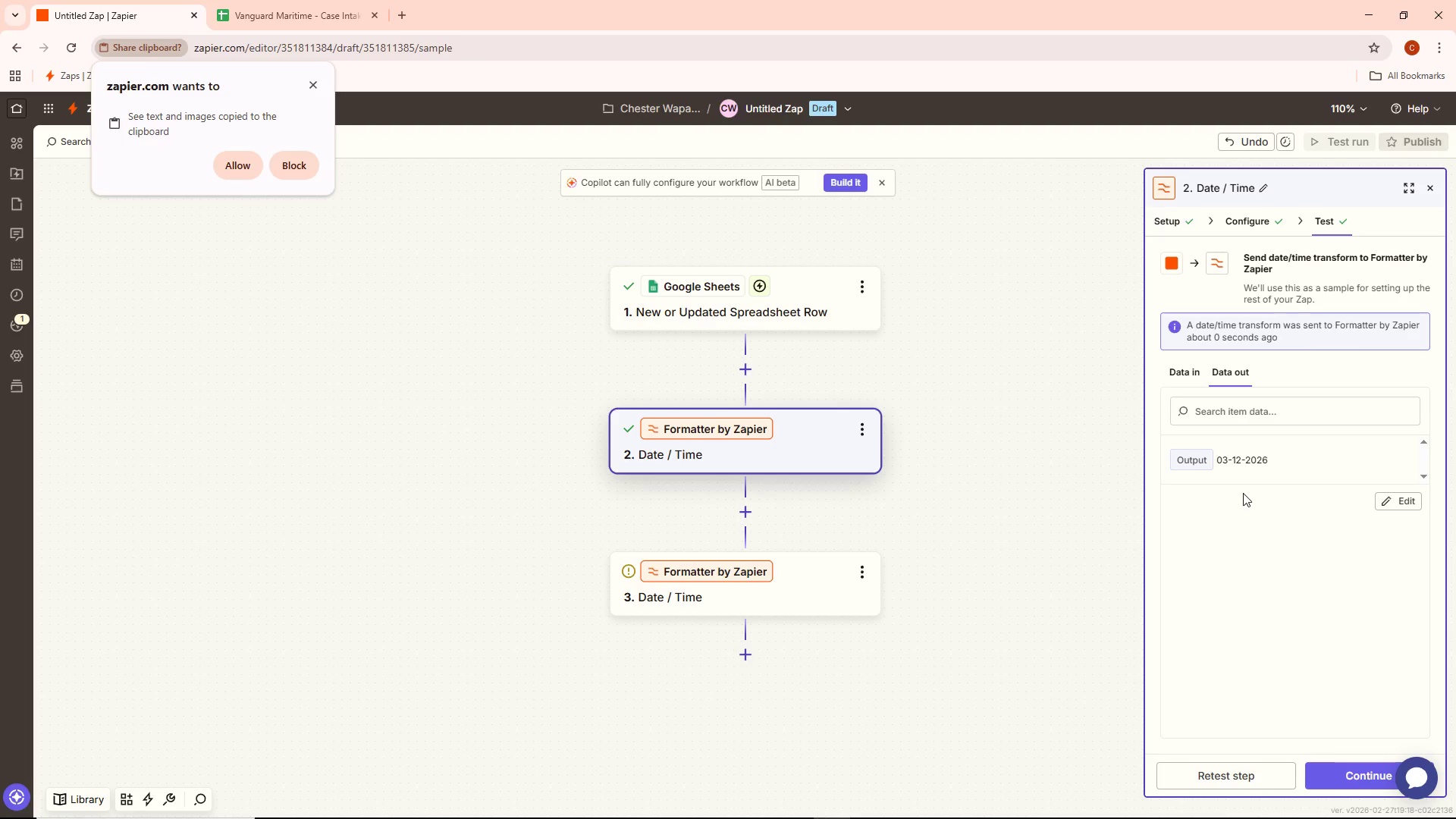 
wait(5.19)
 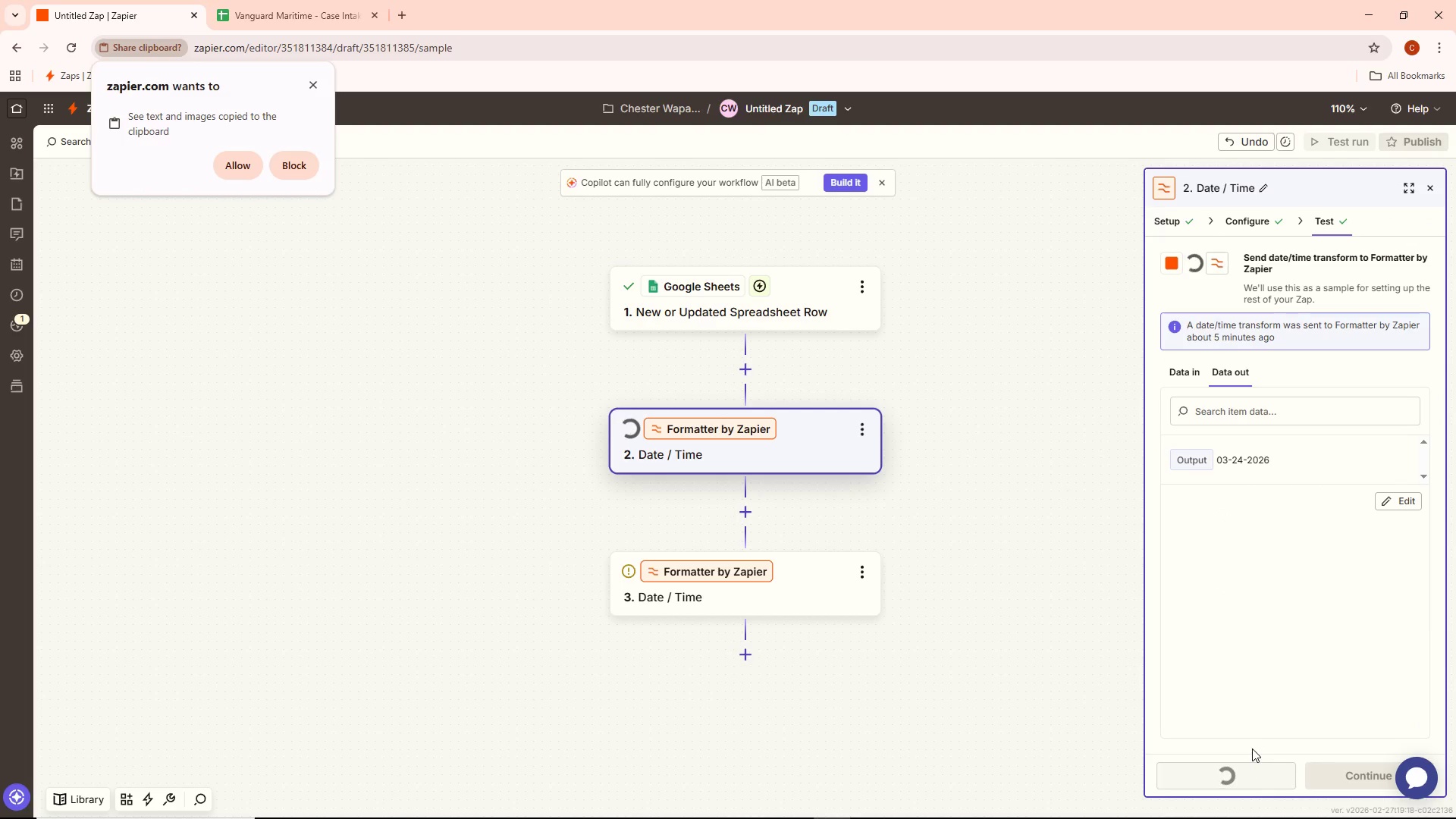 
key(Alt+AltLeft)
 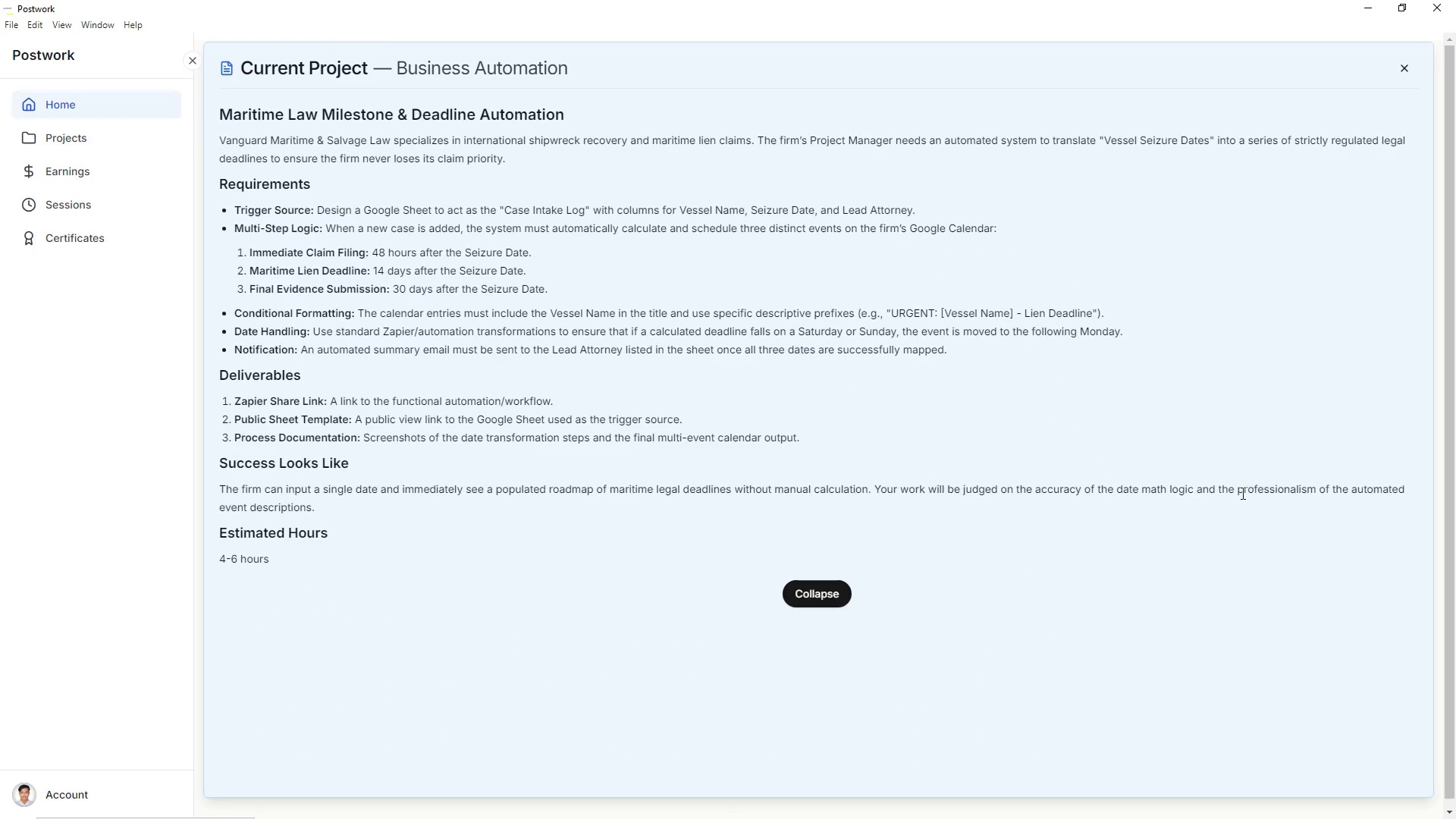 
key(Alt+Tab)